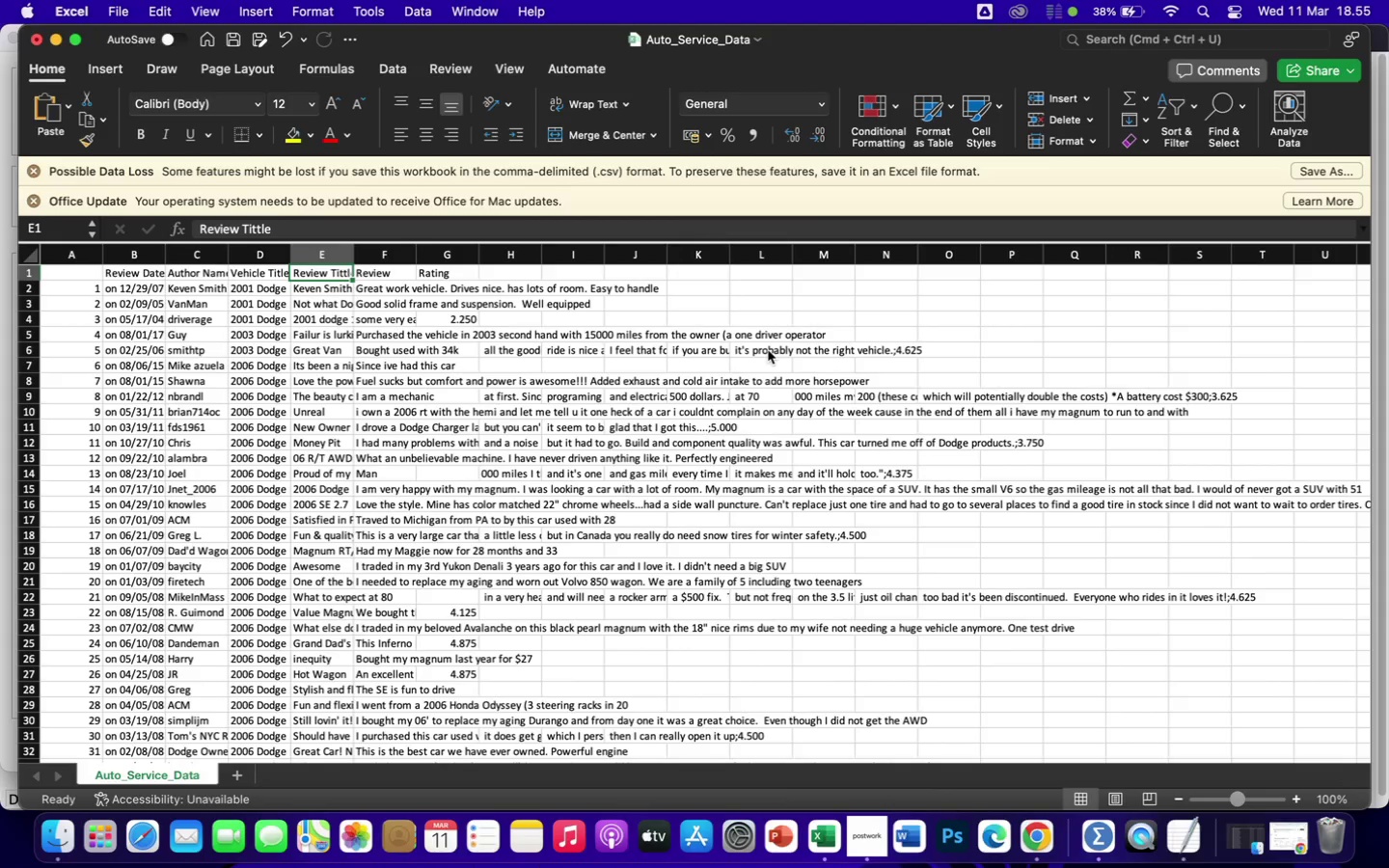 
key(ArrowRight)
 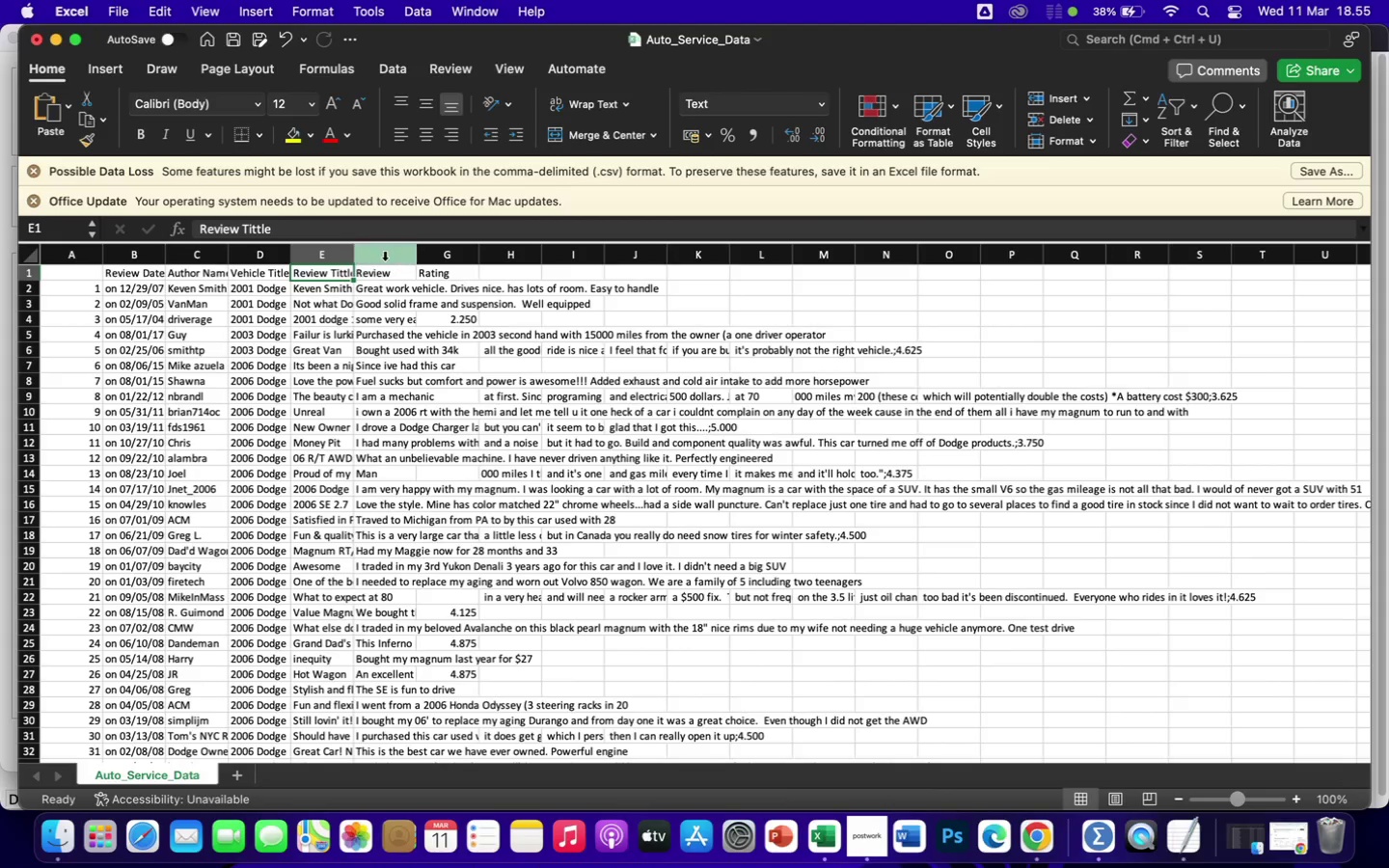 
left_click([384, 254])
 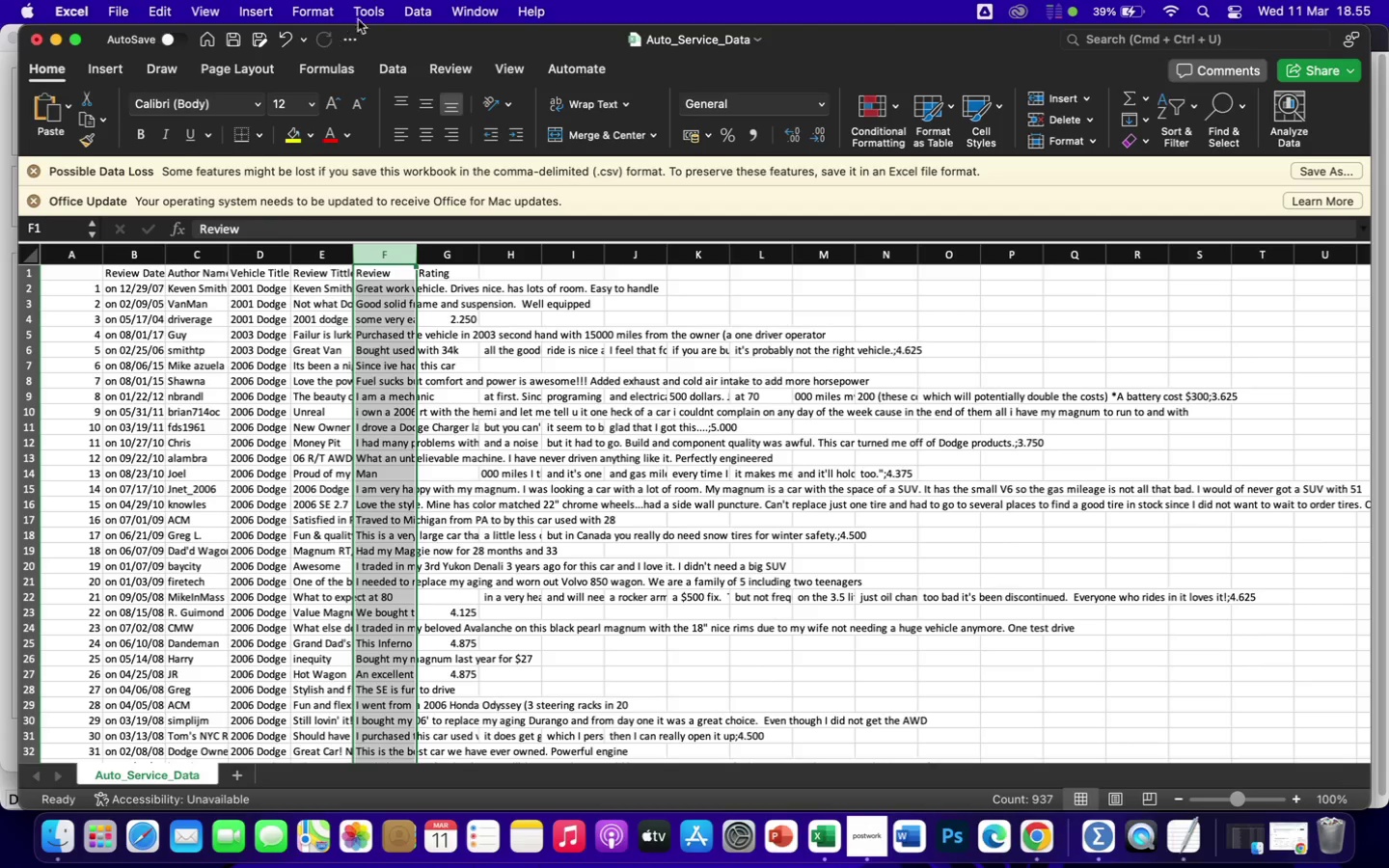 
left_click([418, 7])
 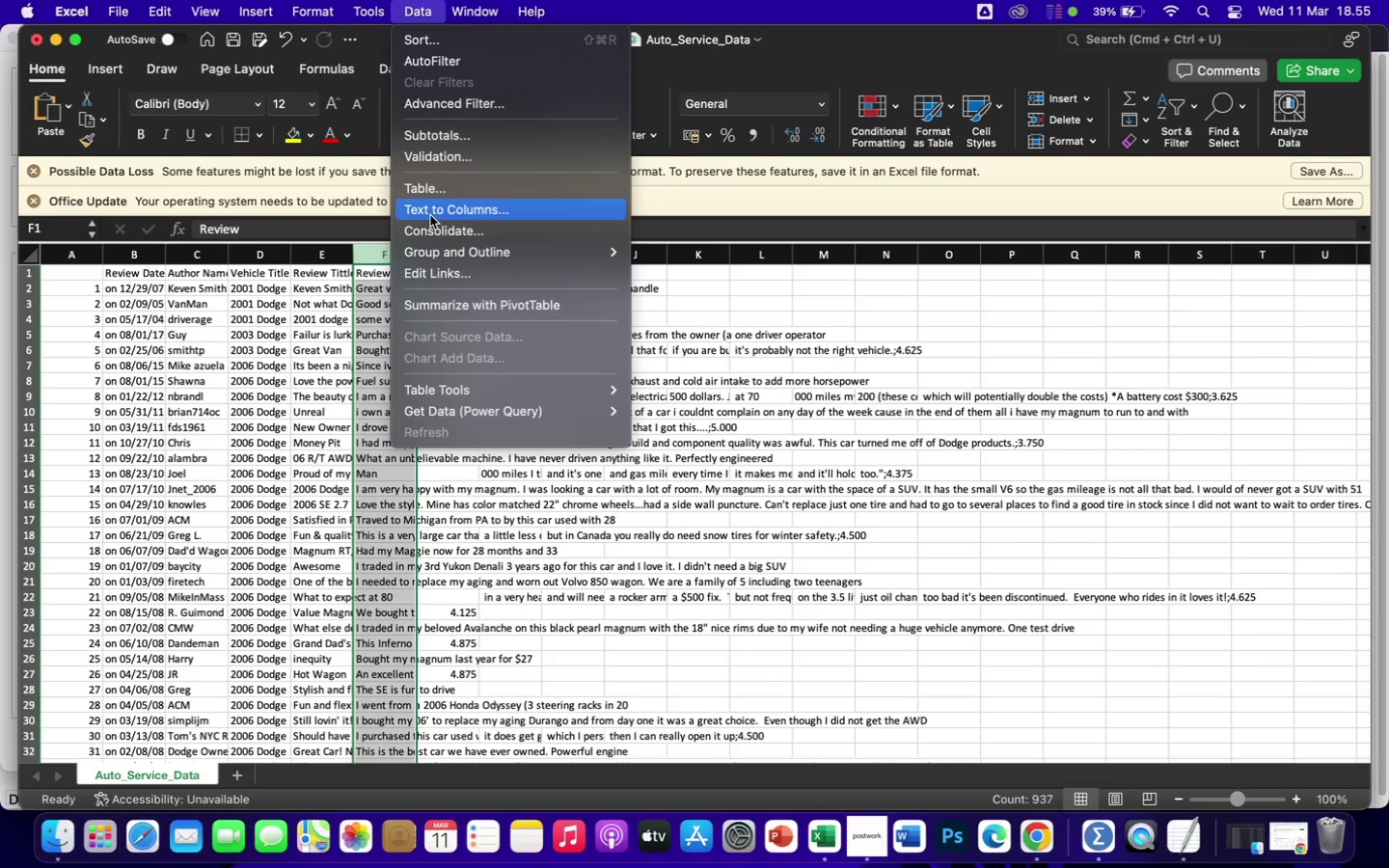 
left_click([430, 211])
 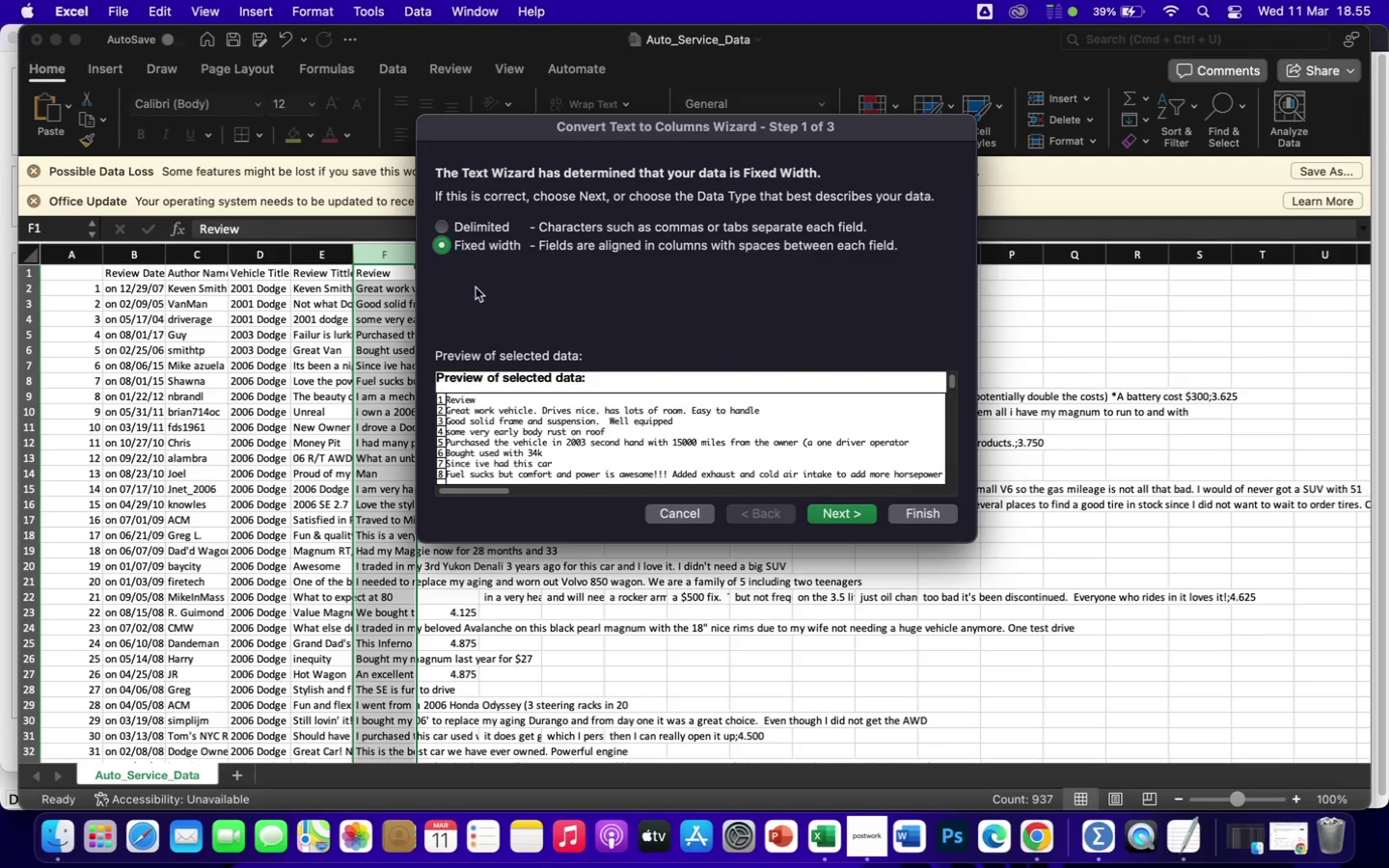 
left_click([468, 227])
 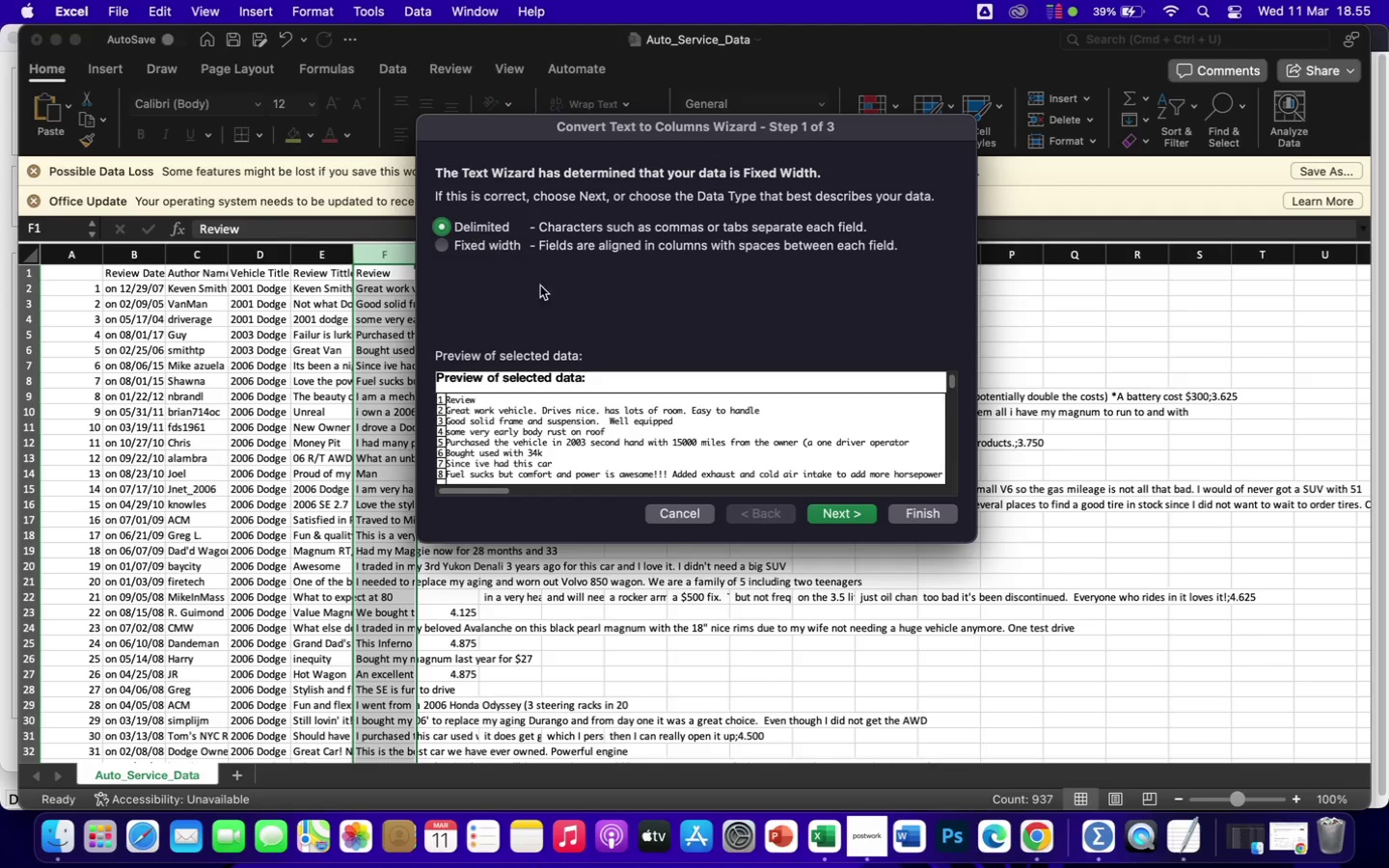 
wait(6.71)
 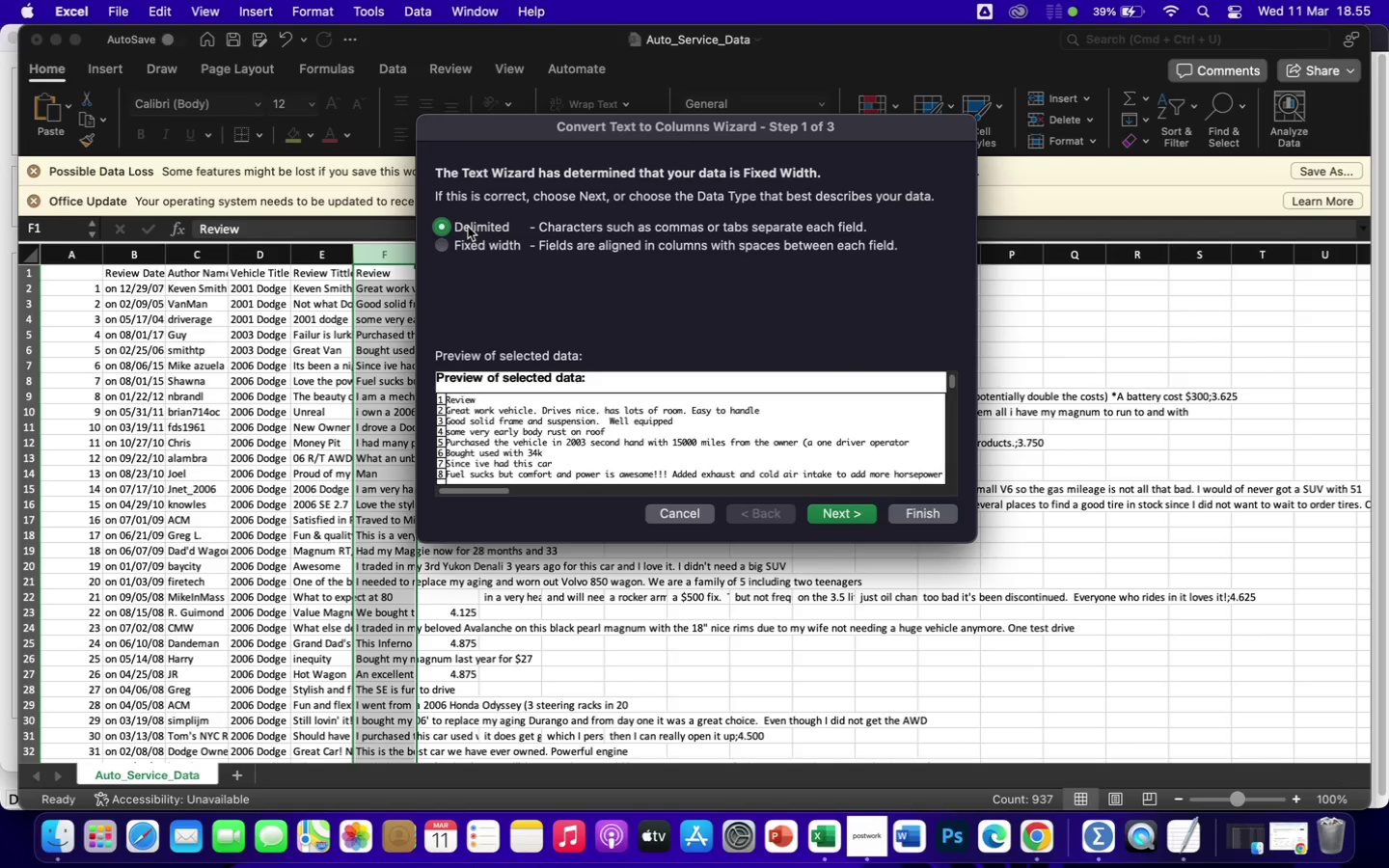 
left_click([858, 516])
 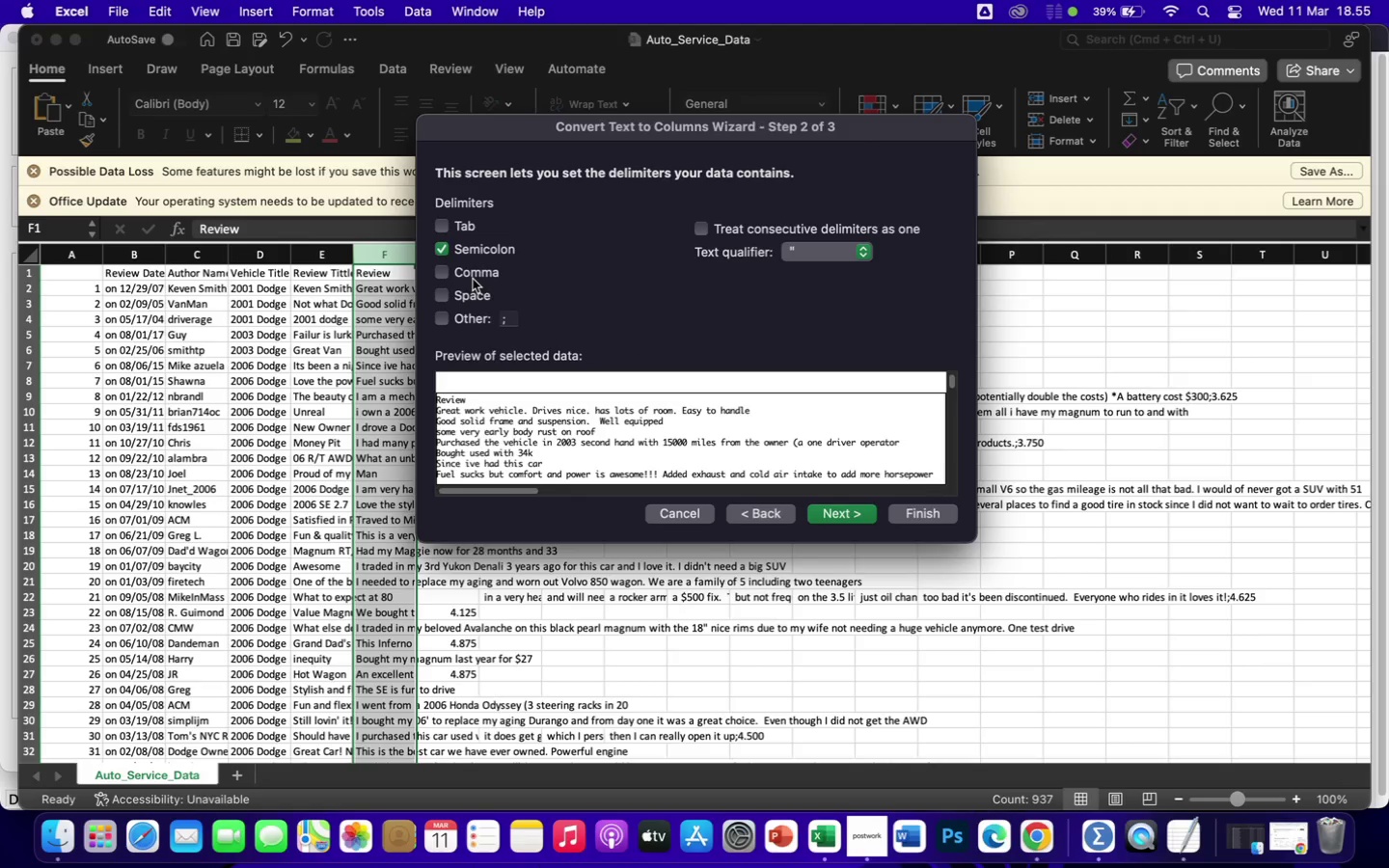 
left_click([473, 276])
 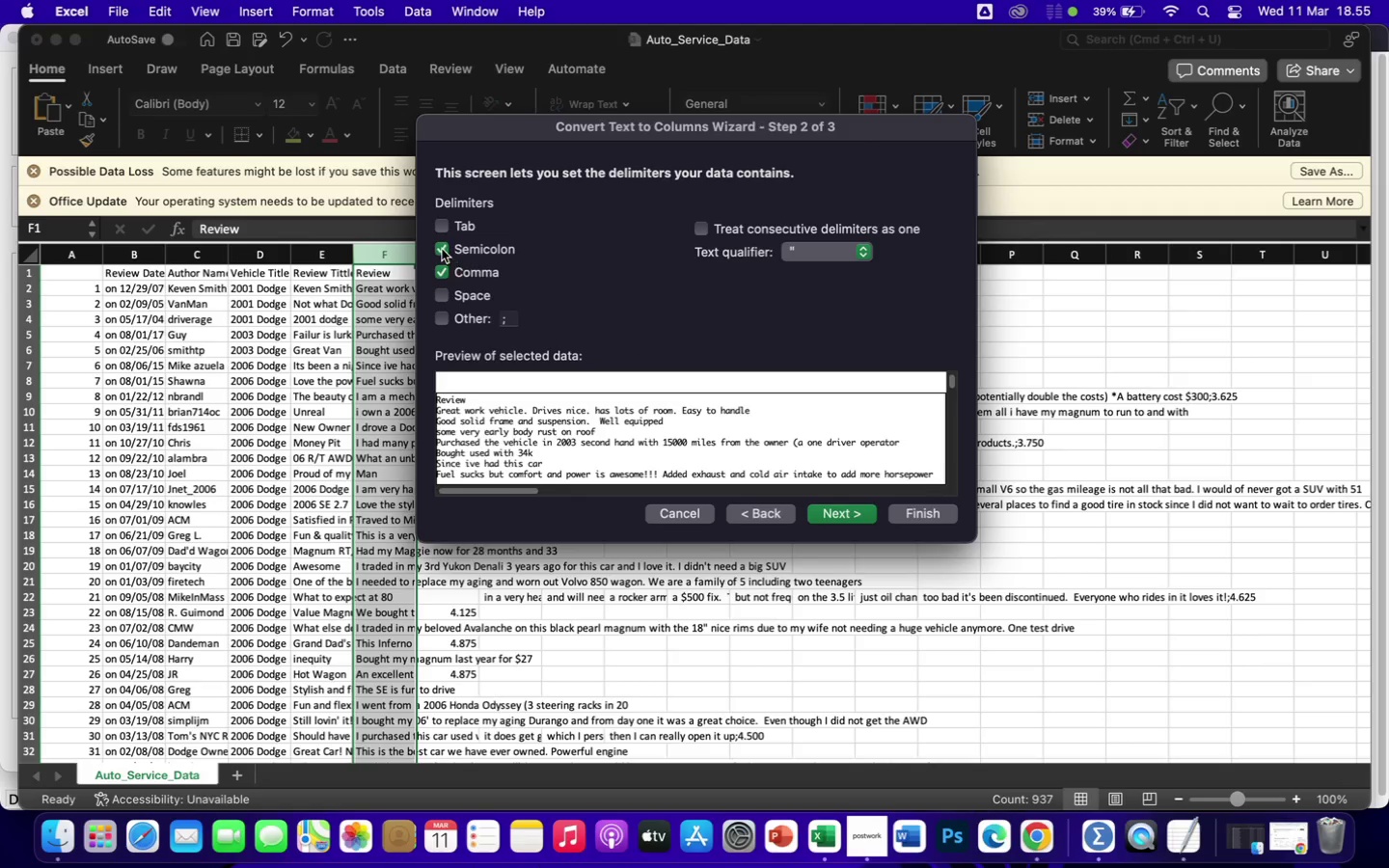 
left_click([441, 249])
 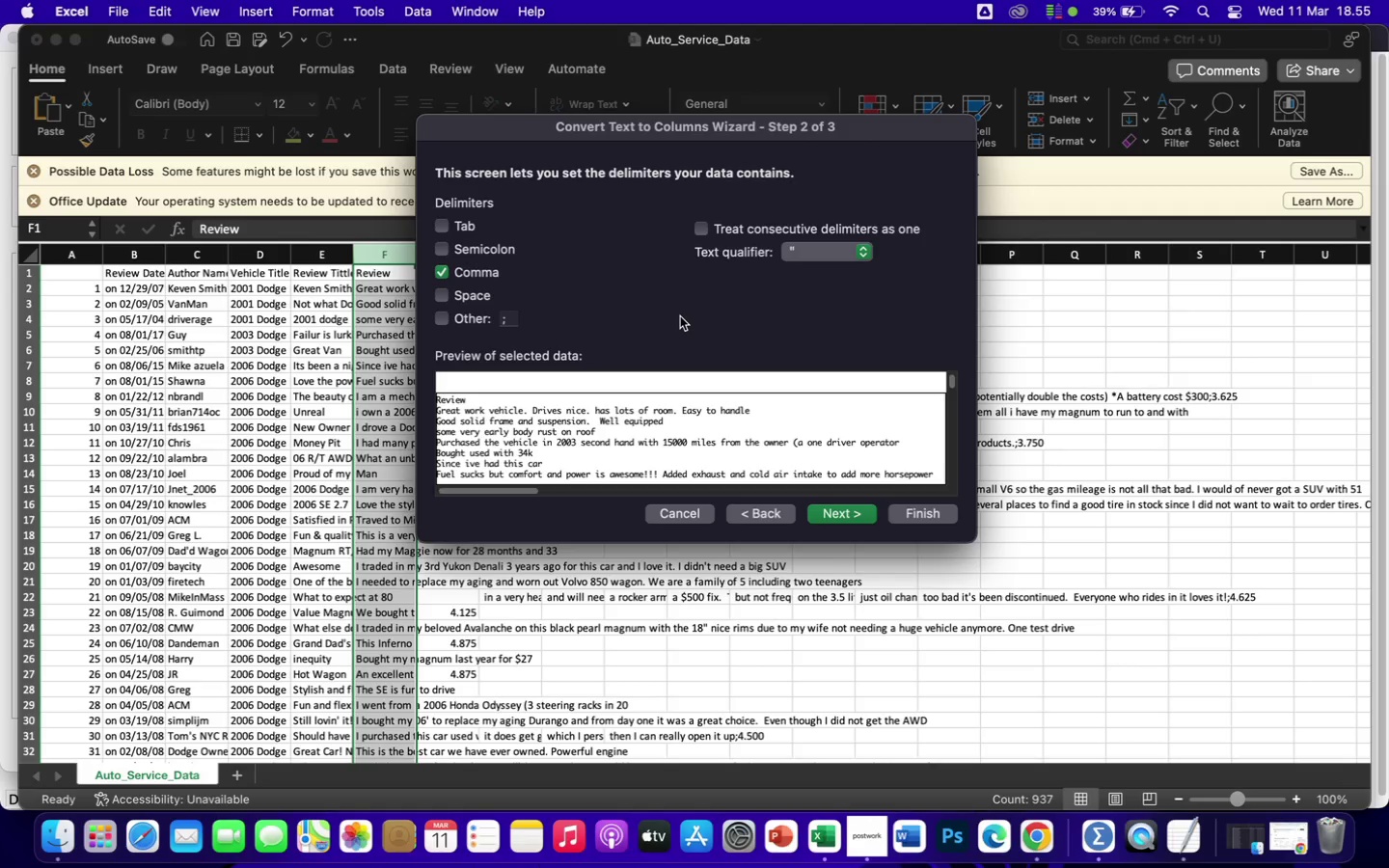 
wait(5.8)
 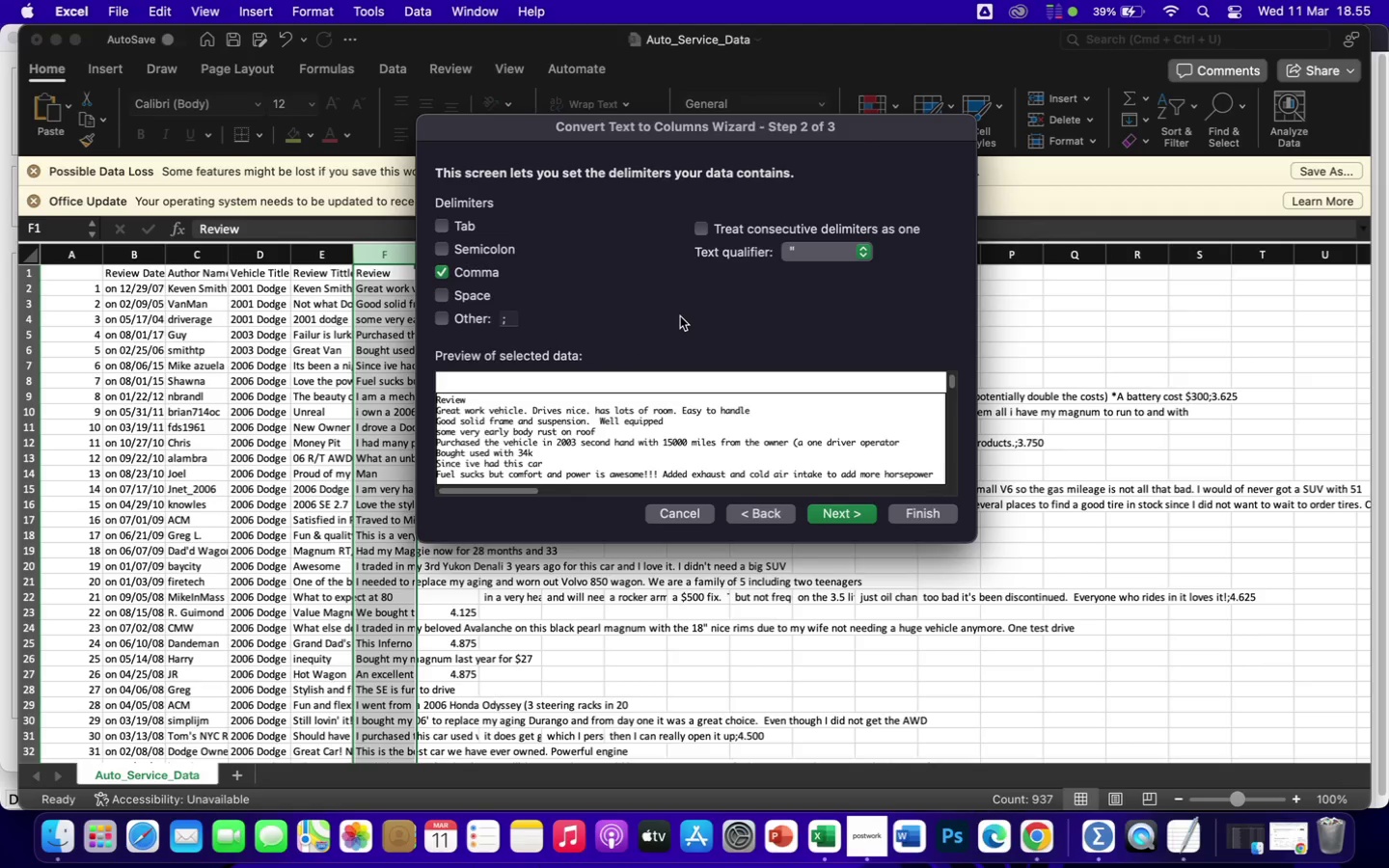 
scroll: coordinate [727, 417], scroll_direction: up, amount: 6.0
 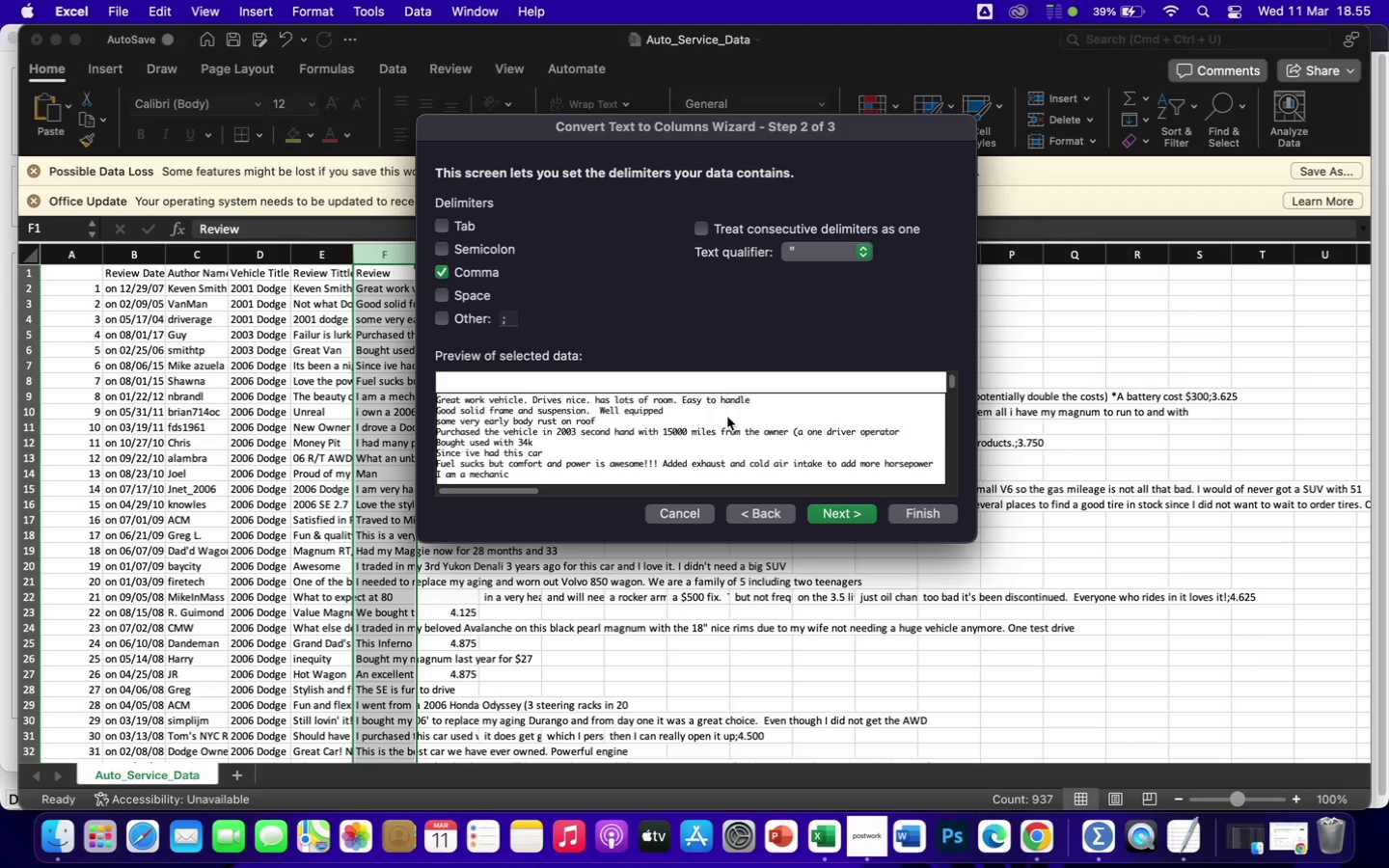 
scroll: coordinate [727, 417], scroll_direction: down, amount: 20.0
 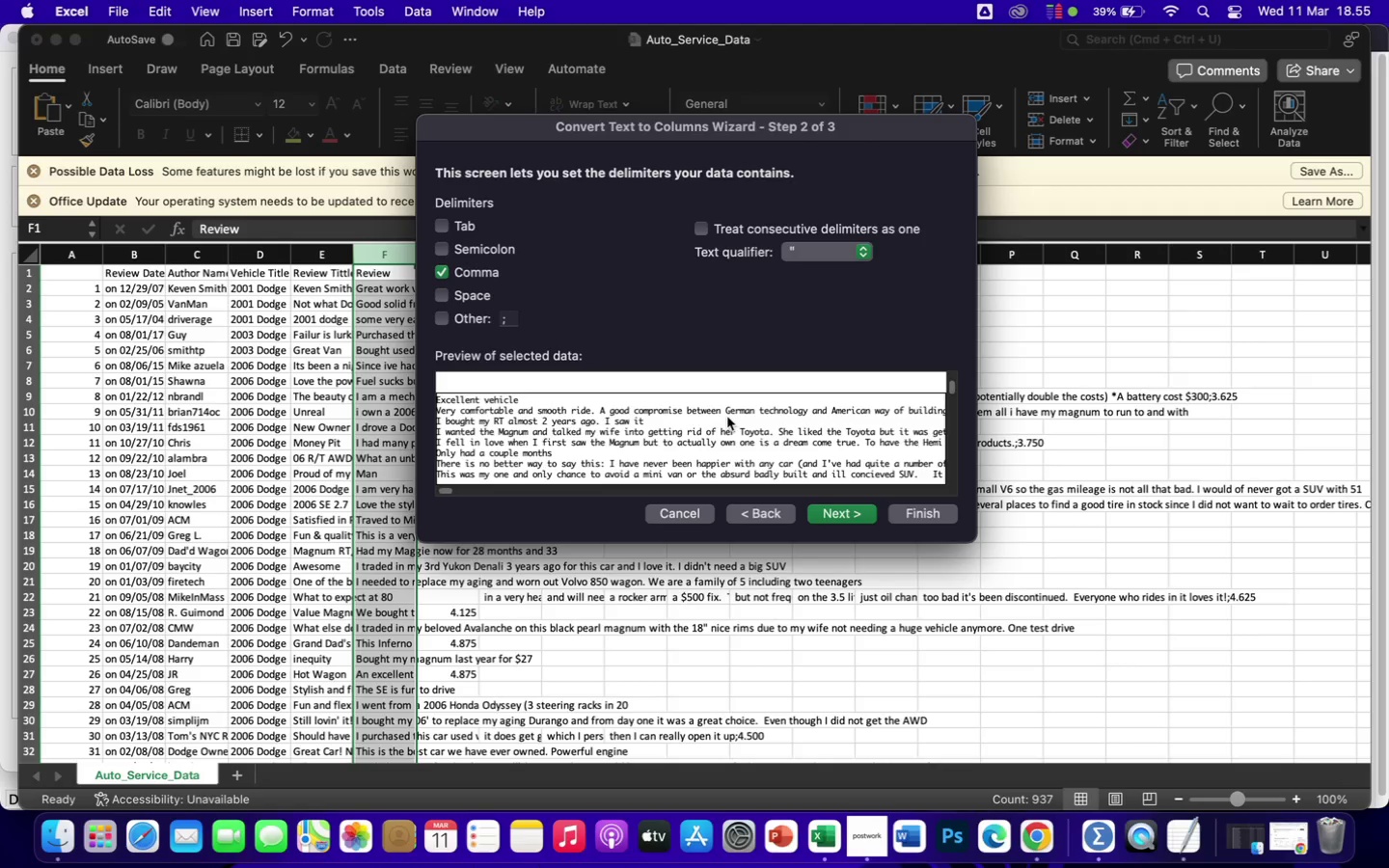 
wait(7.74)
 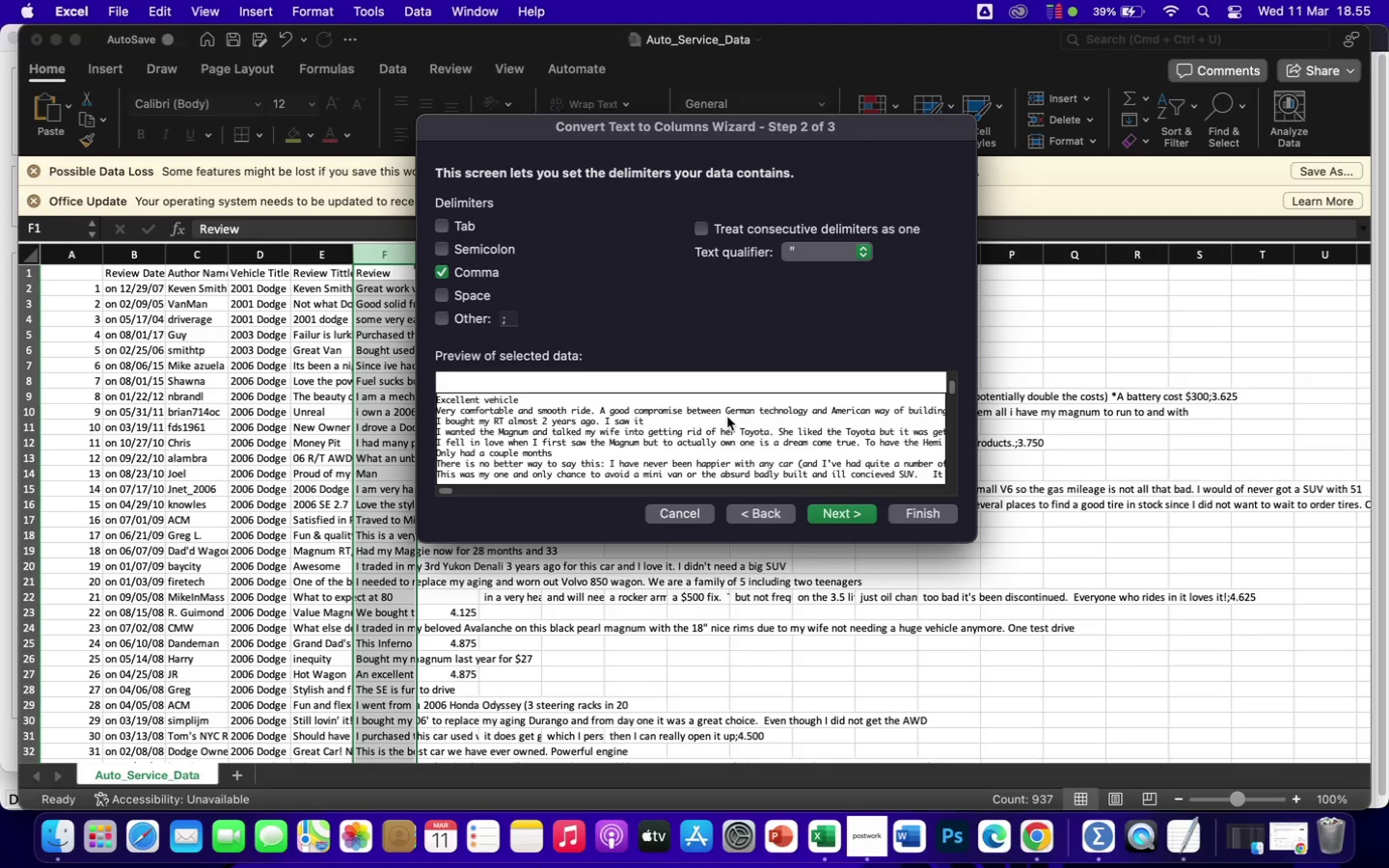 
left_click([815, 845])
 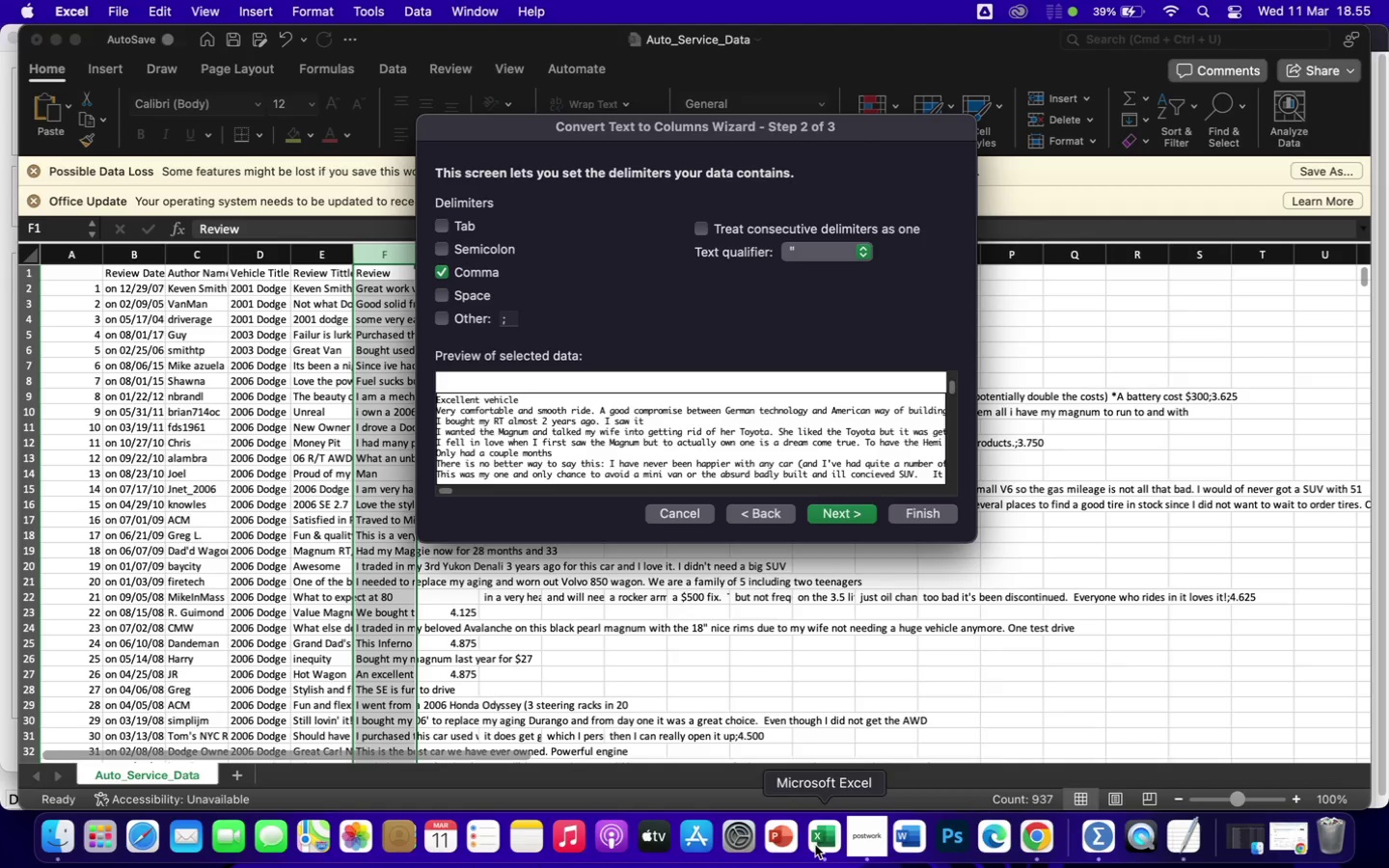 
right_click([815, 845])
 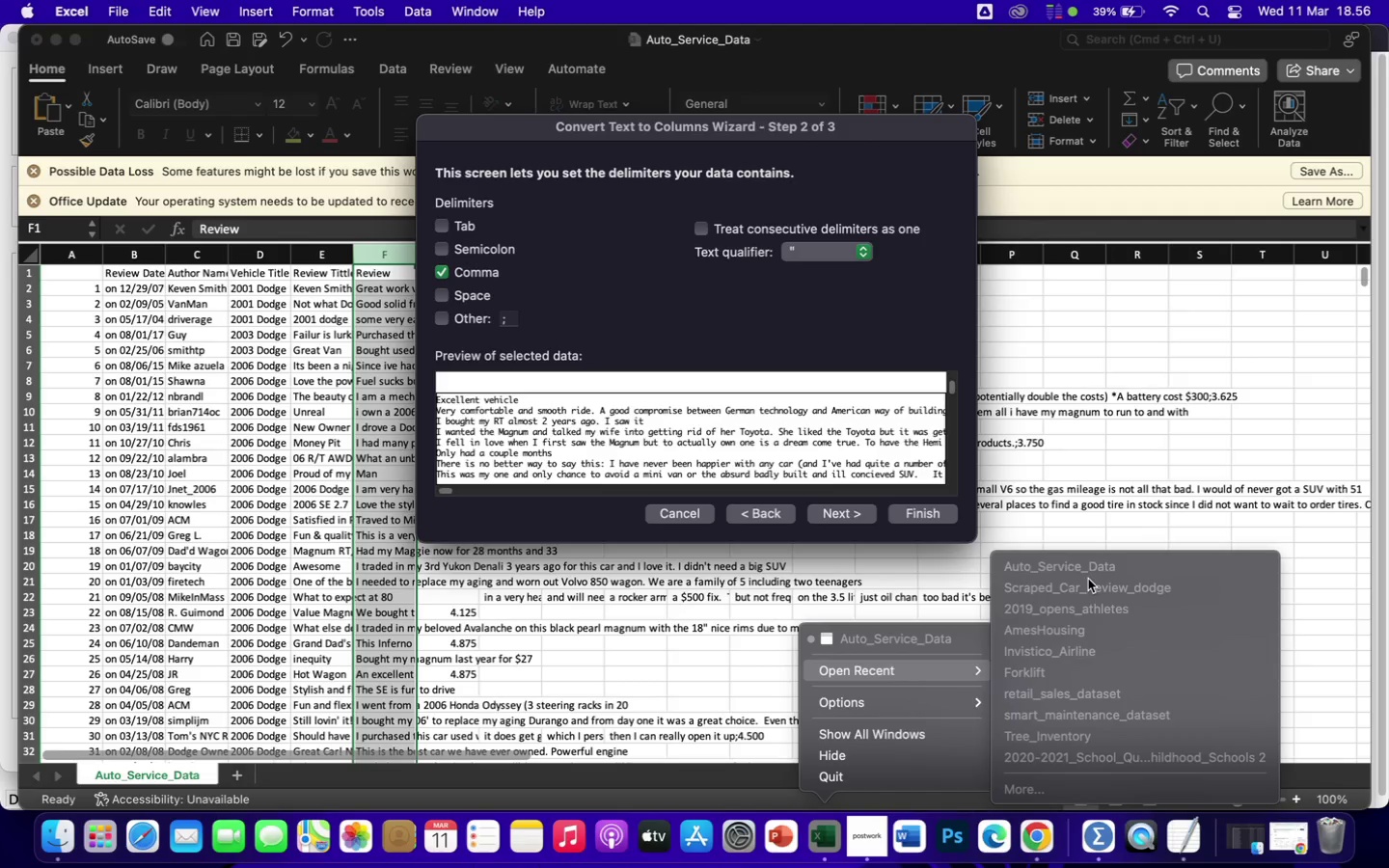 
wait(11.42)
 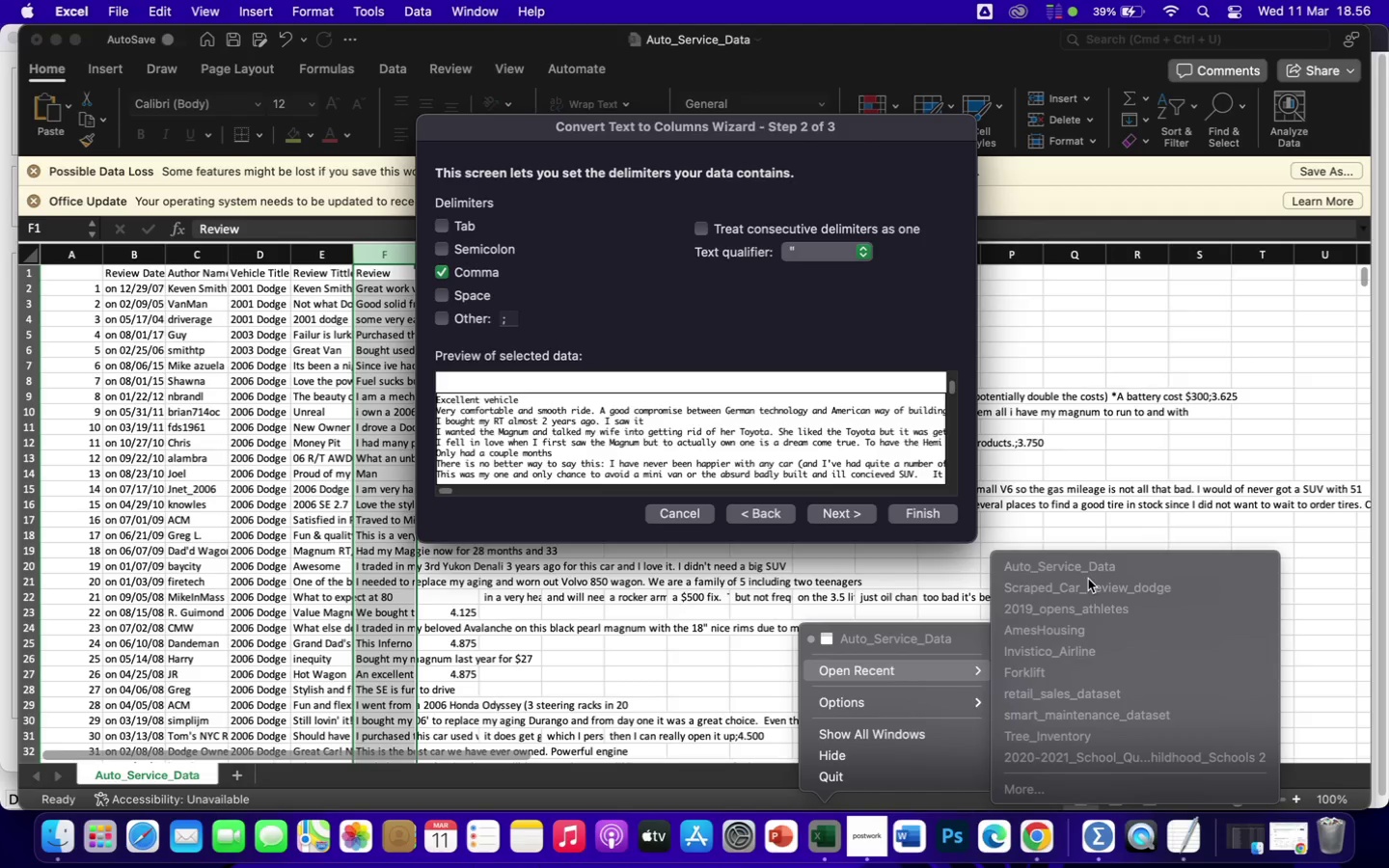 
left_click([1089, 590])
 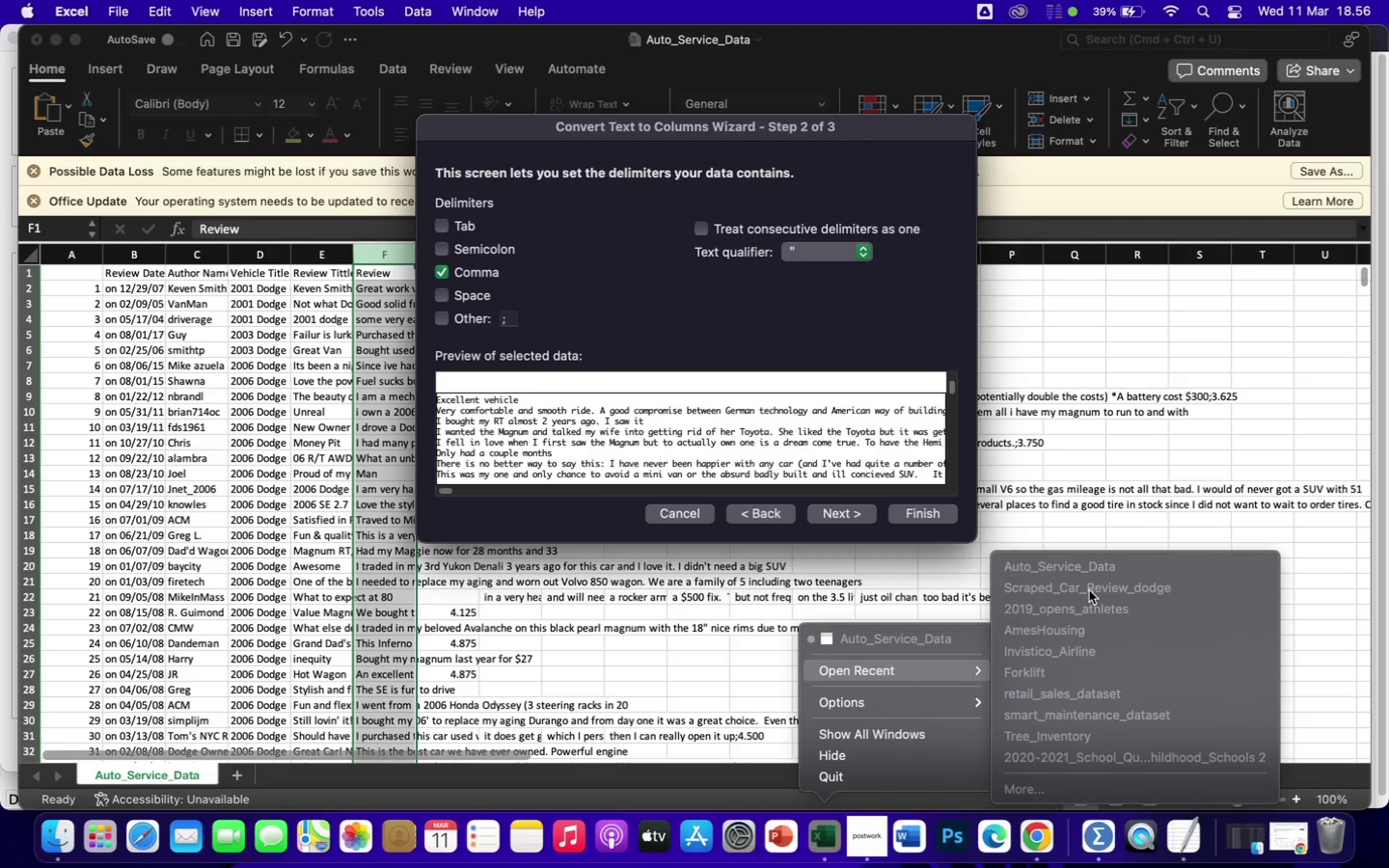 
left_click([1089, 590])
 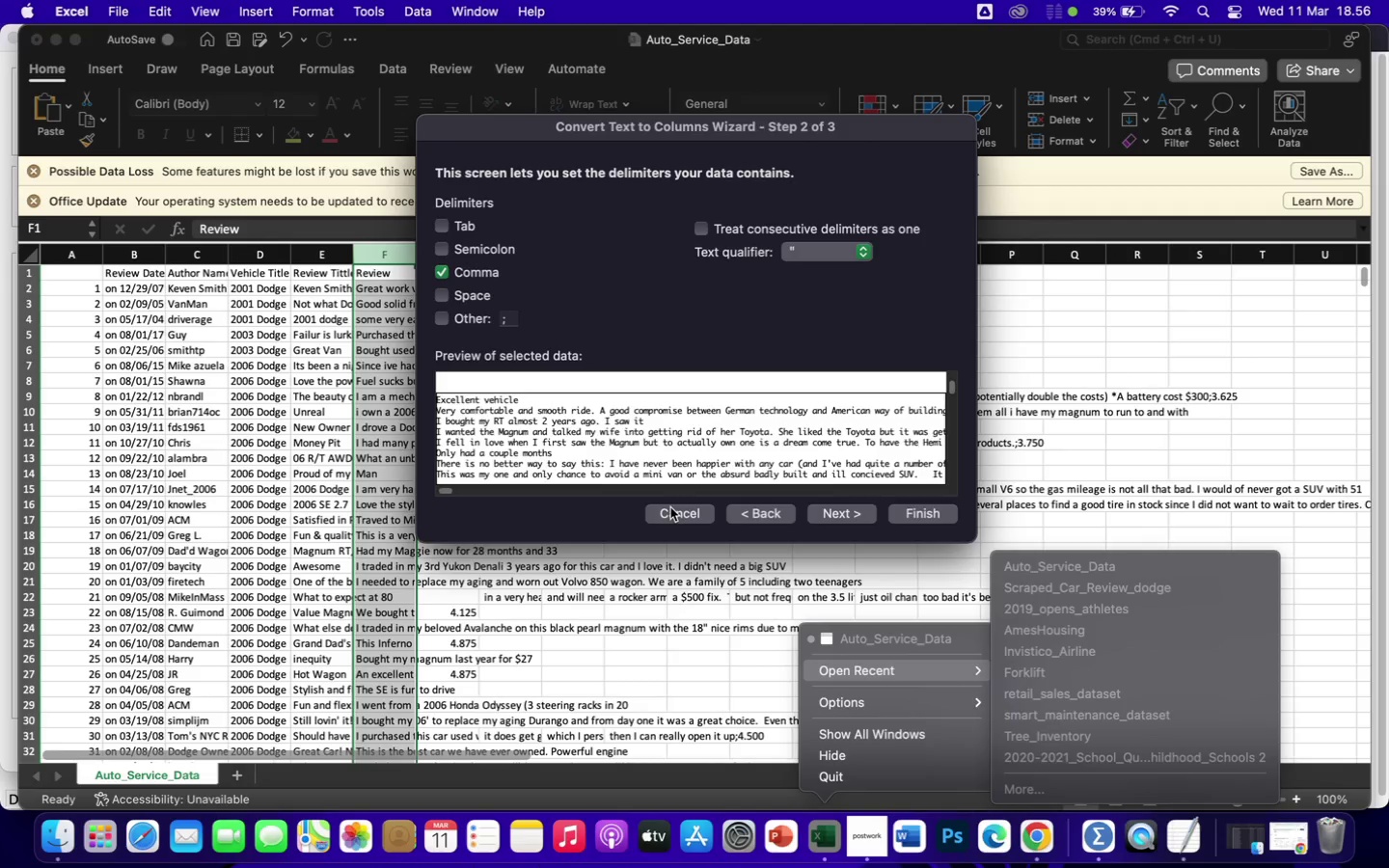 